 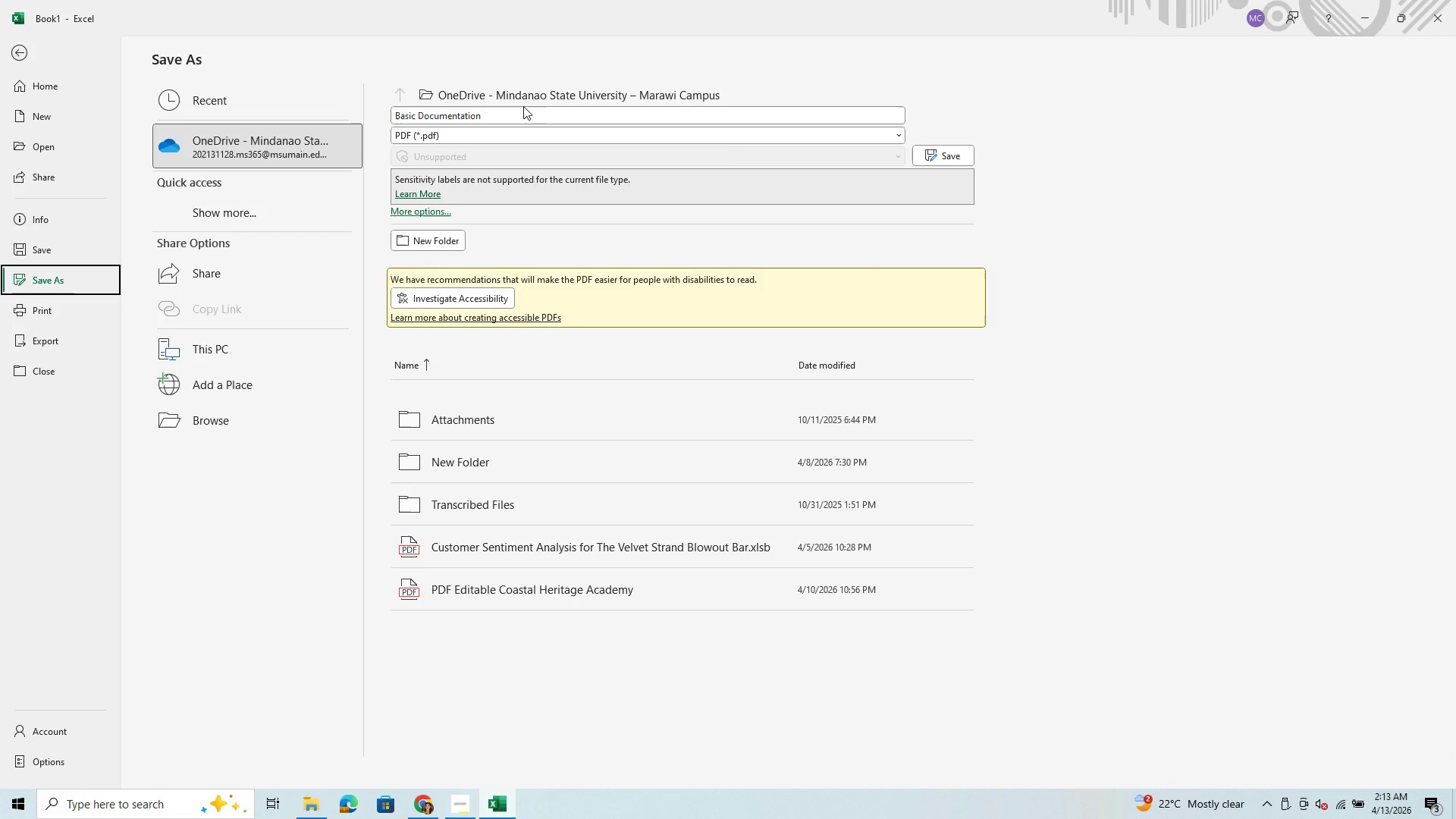 
left_click([515, 114])
 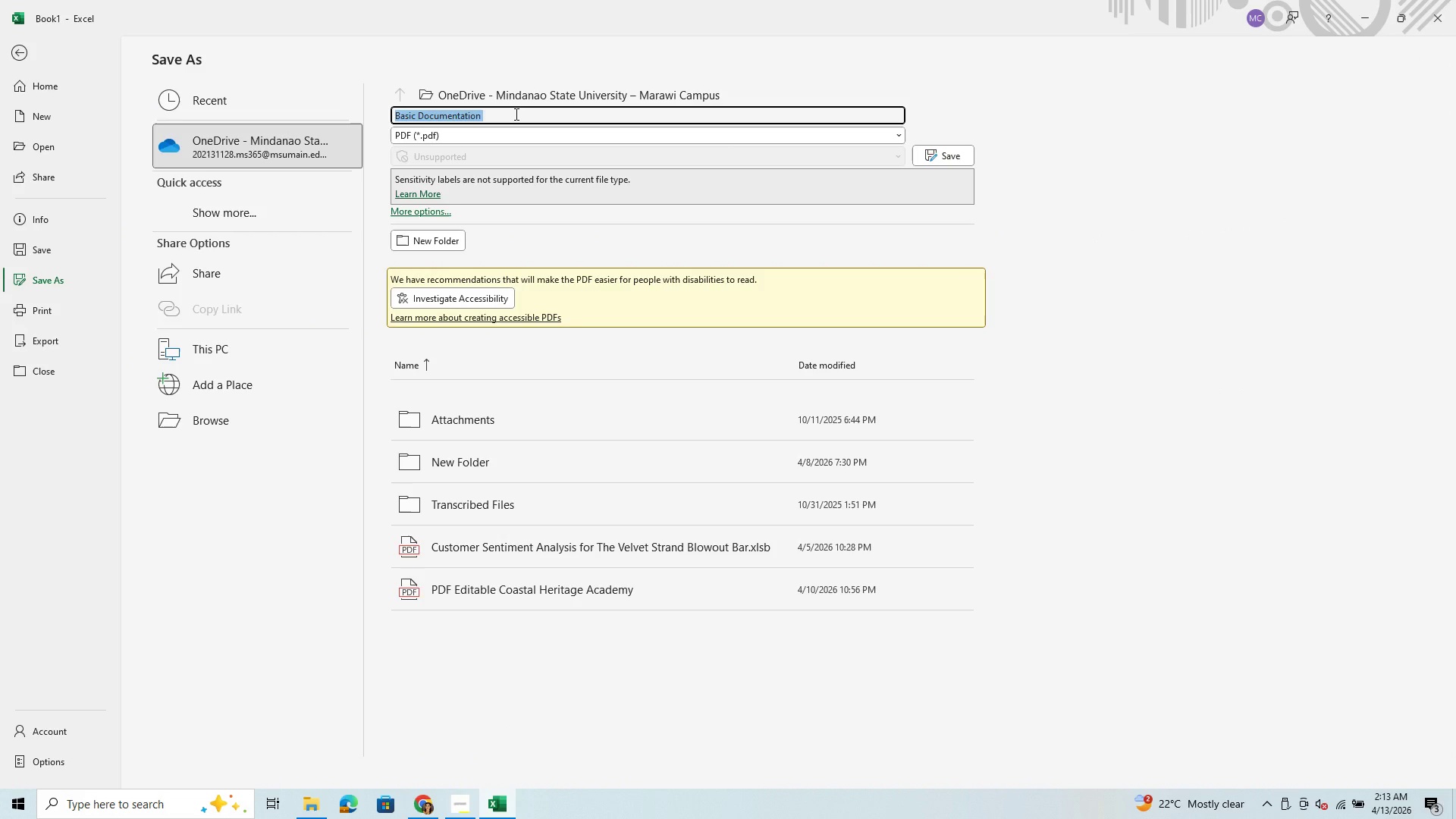 
left_click([515, 114])
 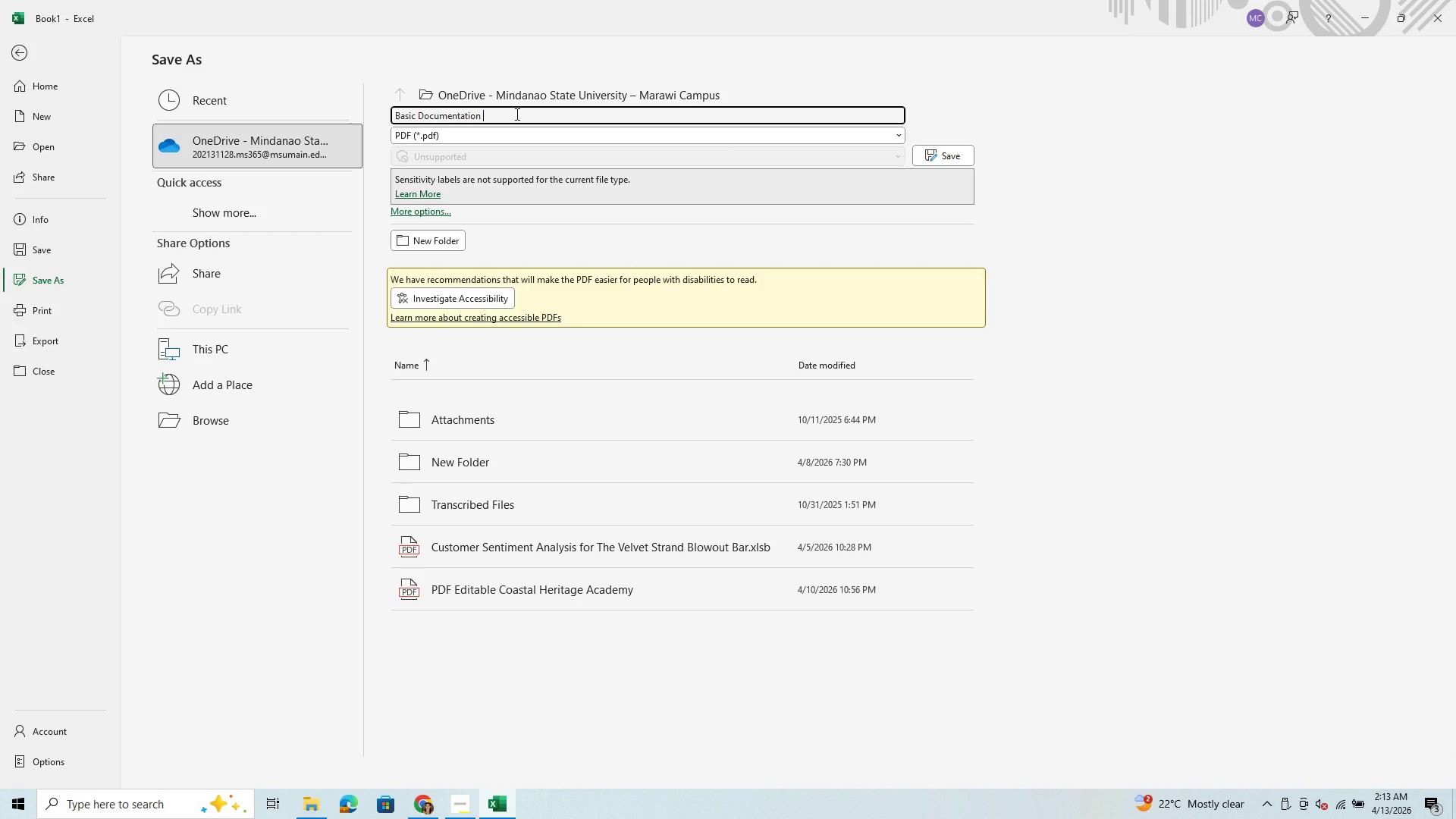 
type(fi)
key(Backspace)
type(or )
 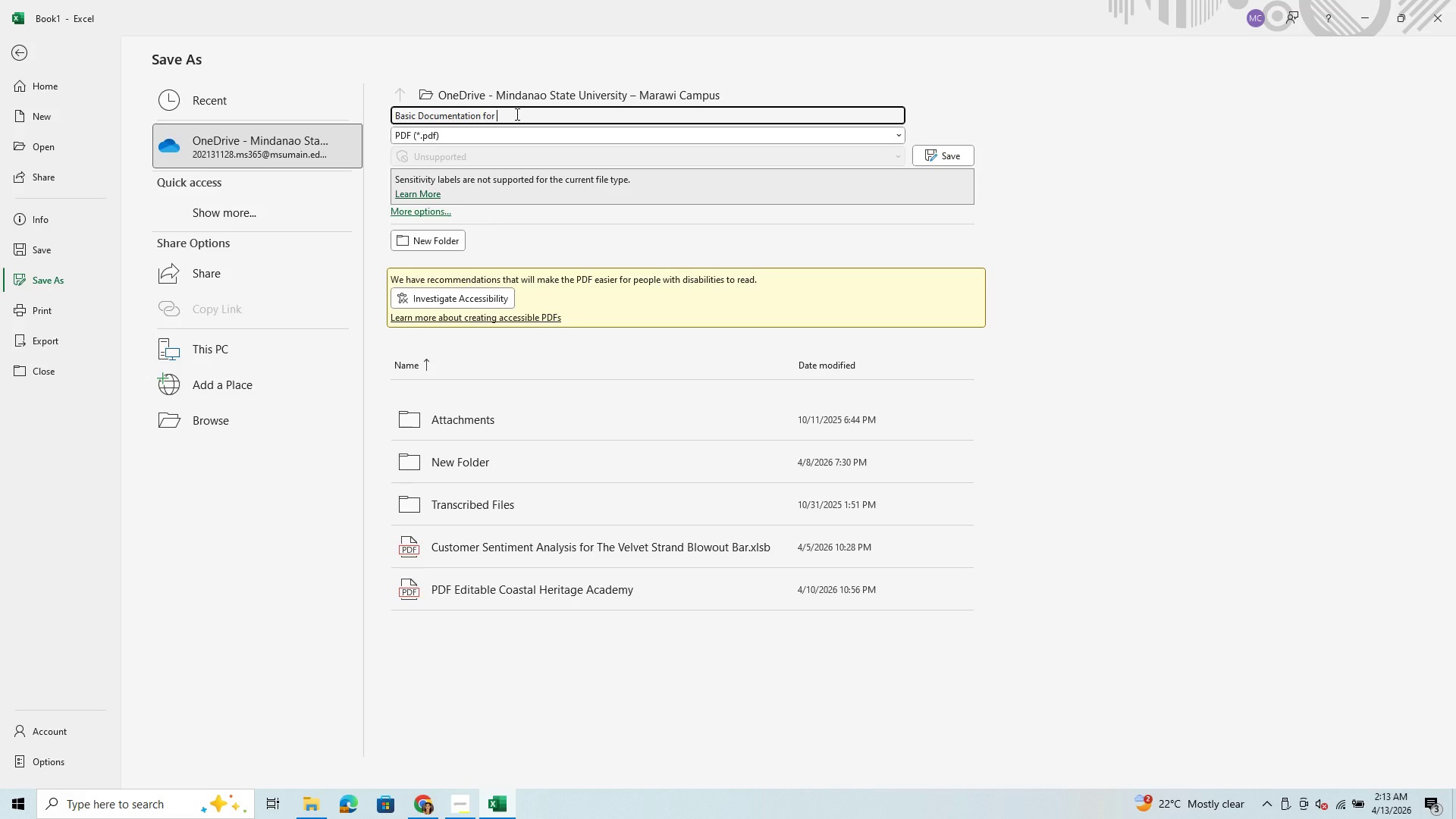 
key(Control+V)
 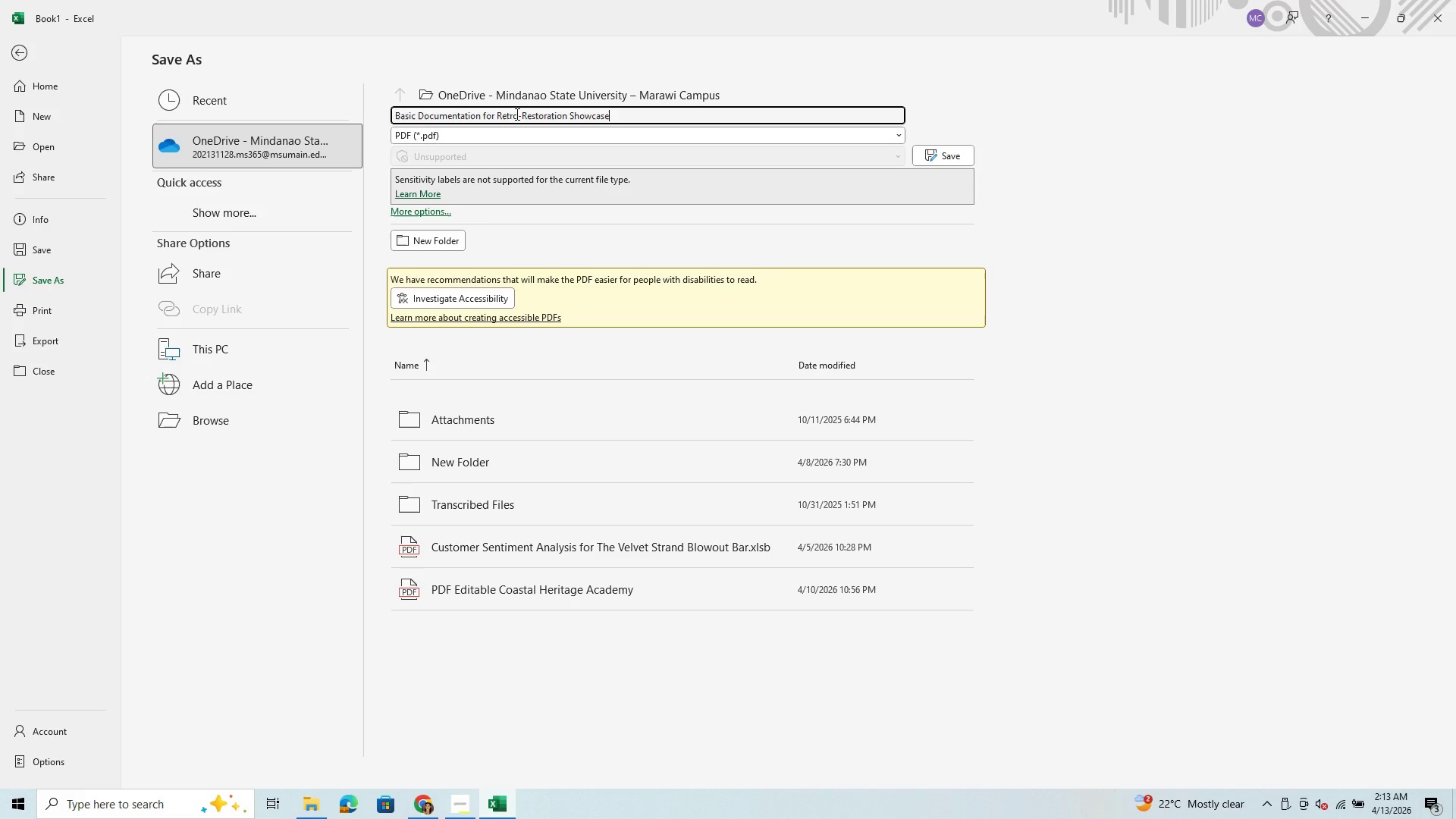 
wait(15.36)
 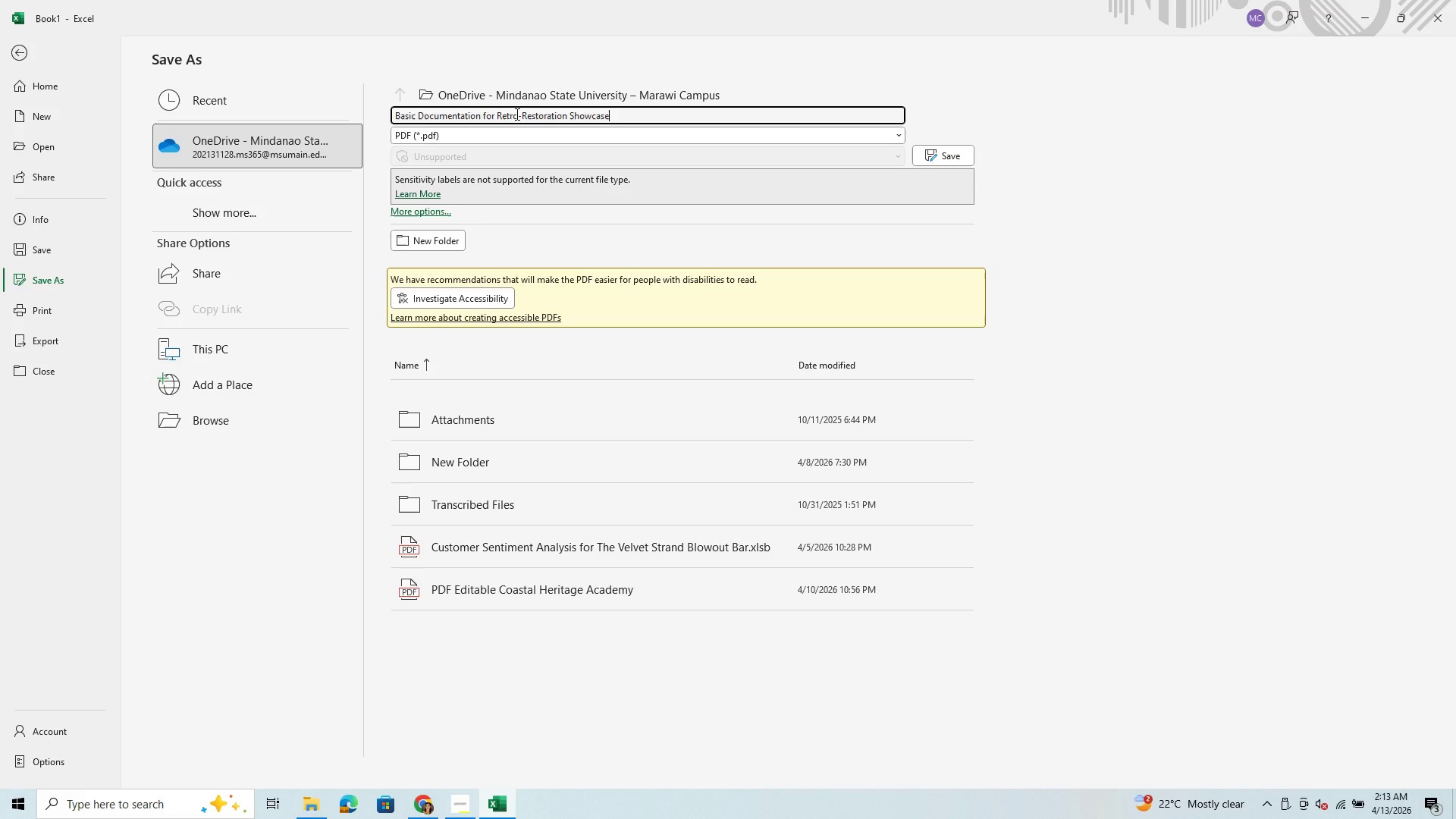 
left_click([426, 98])
 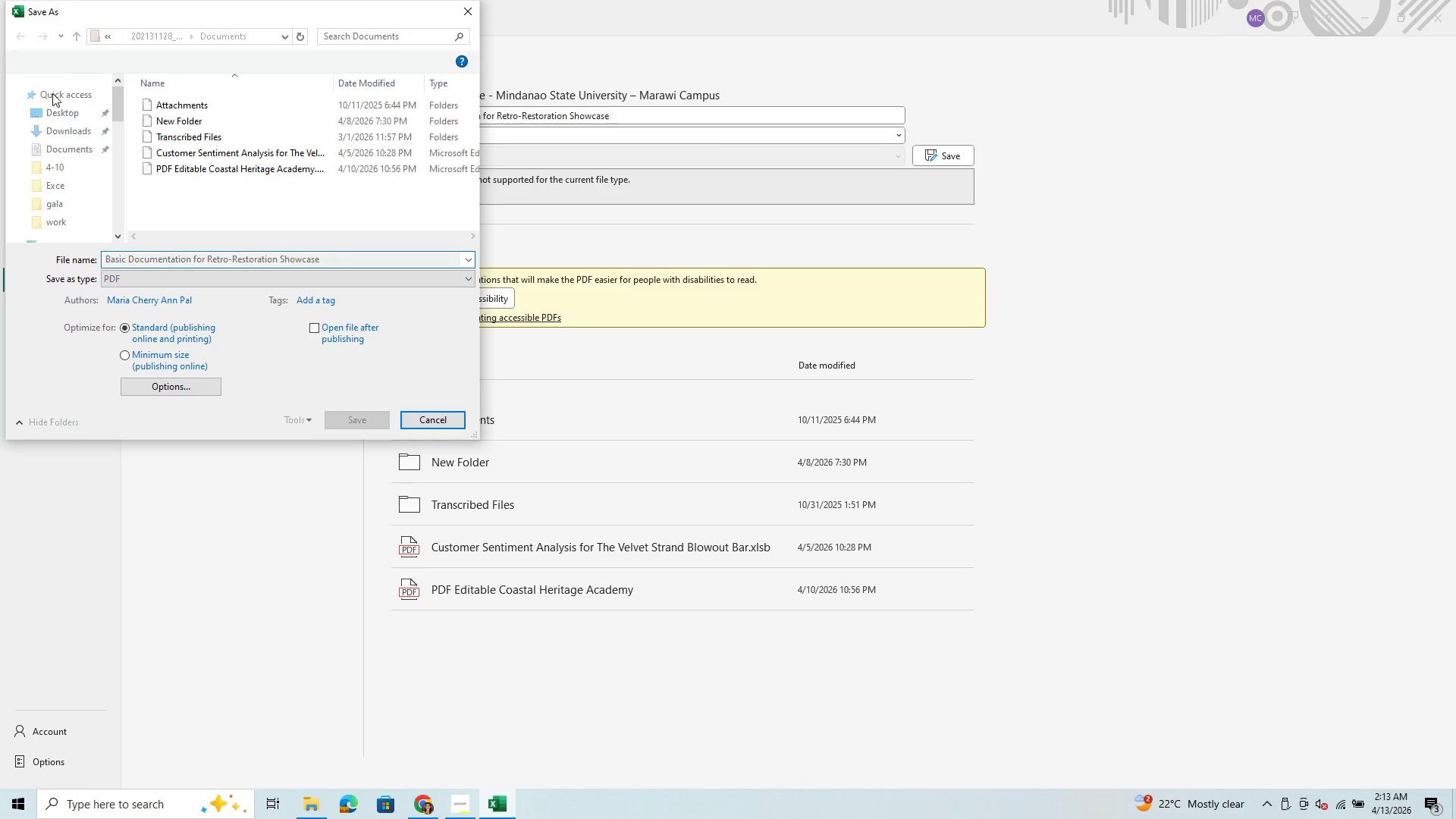 
wait(5.23)
 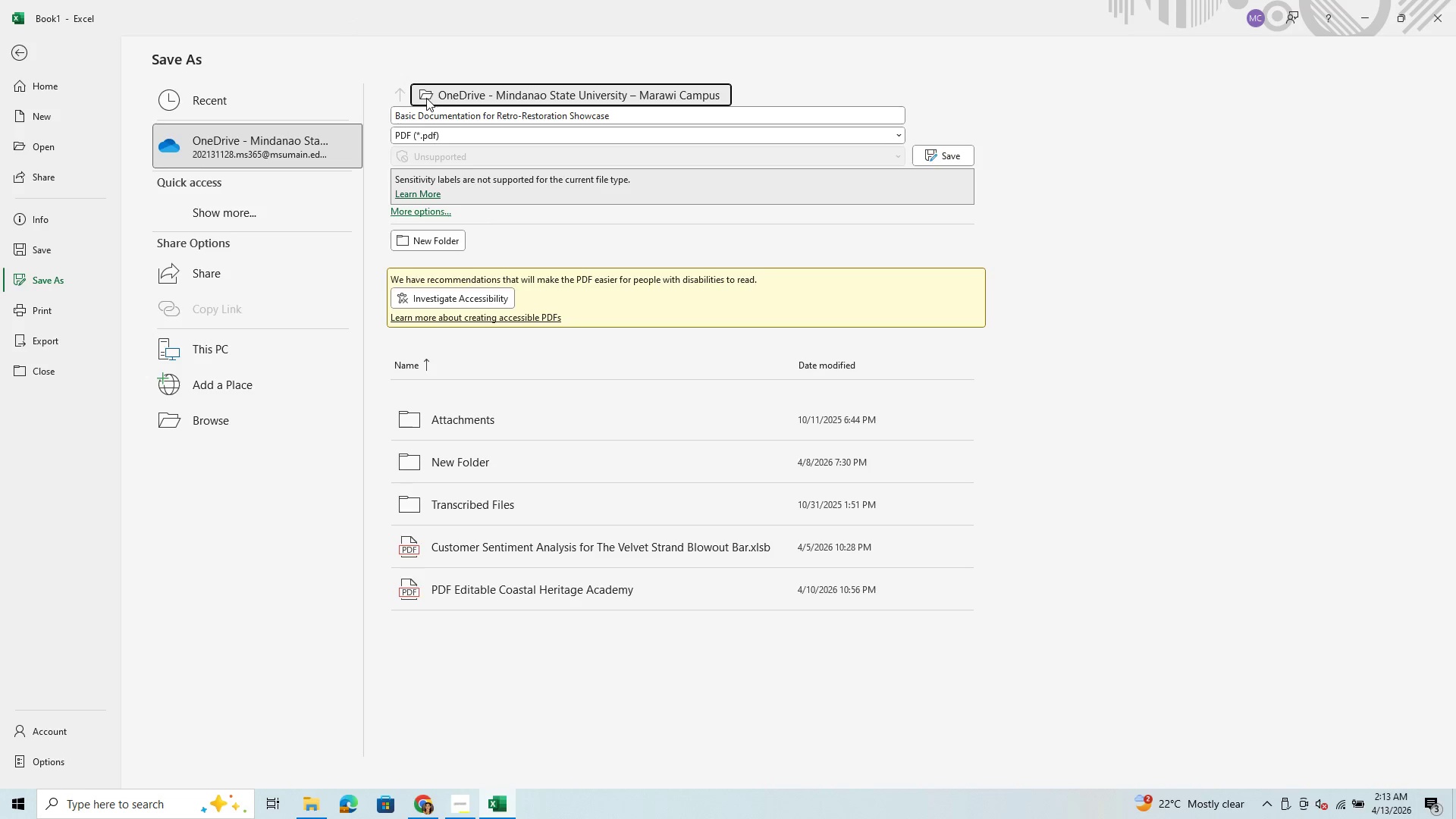 
left_click([64, 112])
 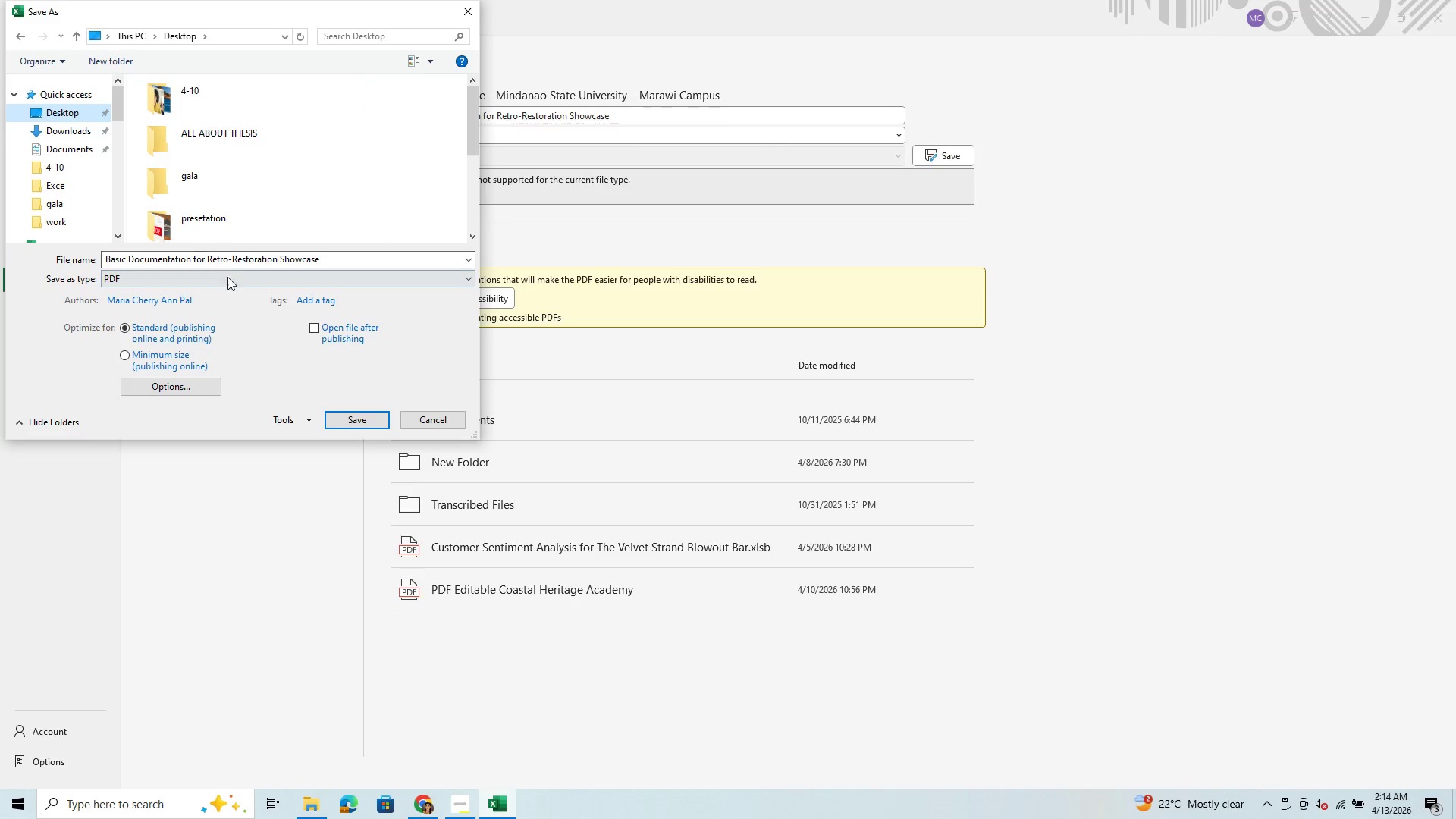 
scroll: coordinate [287, 203], scroll_direction: down, amount: 7.0
 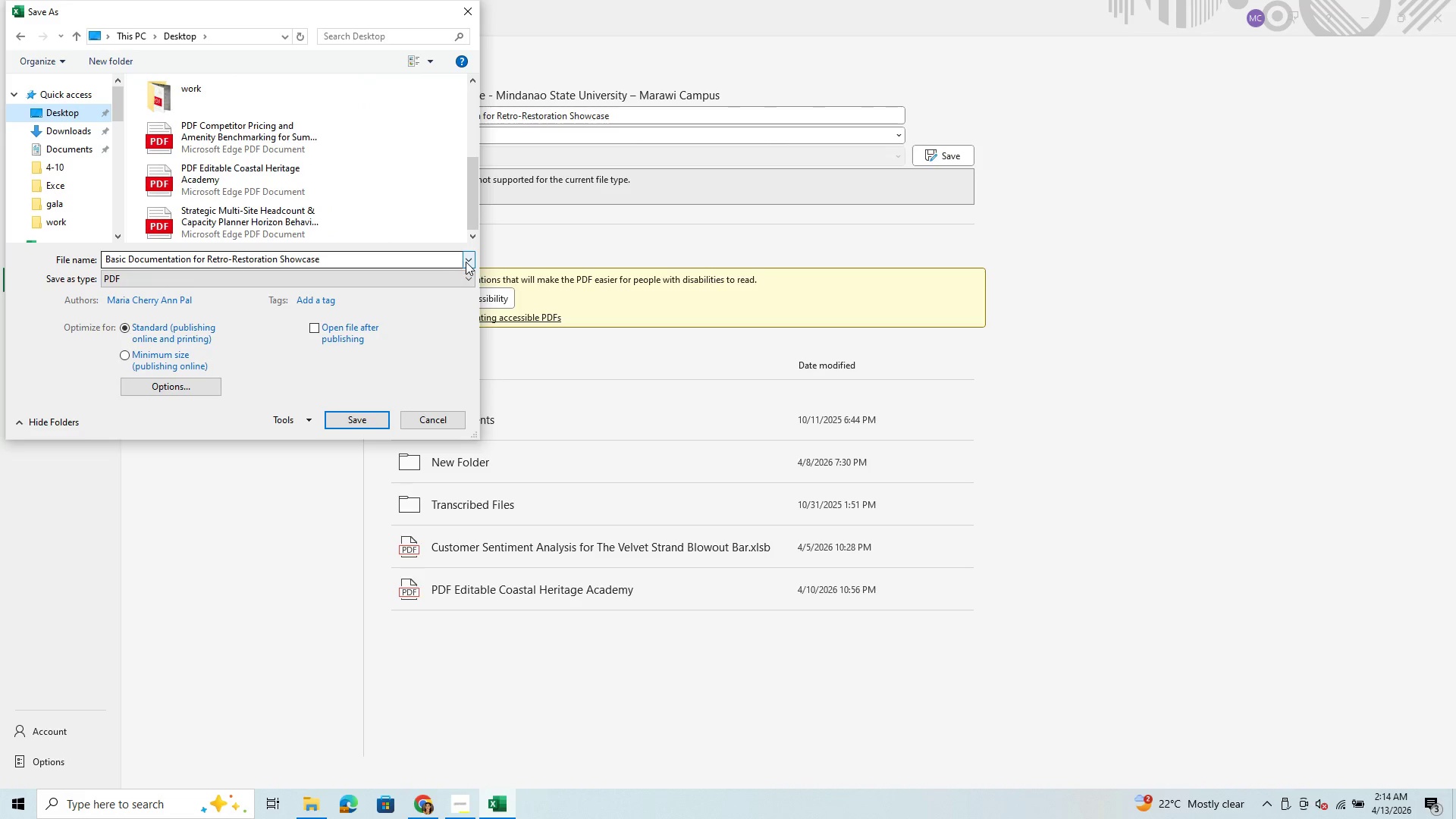 
wait(8.23)
 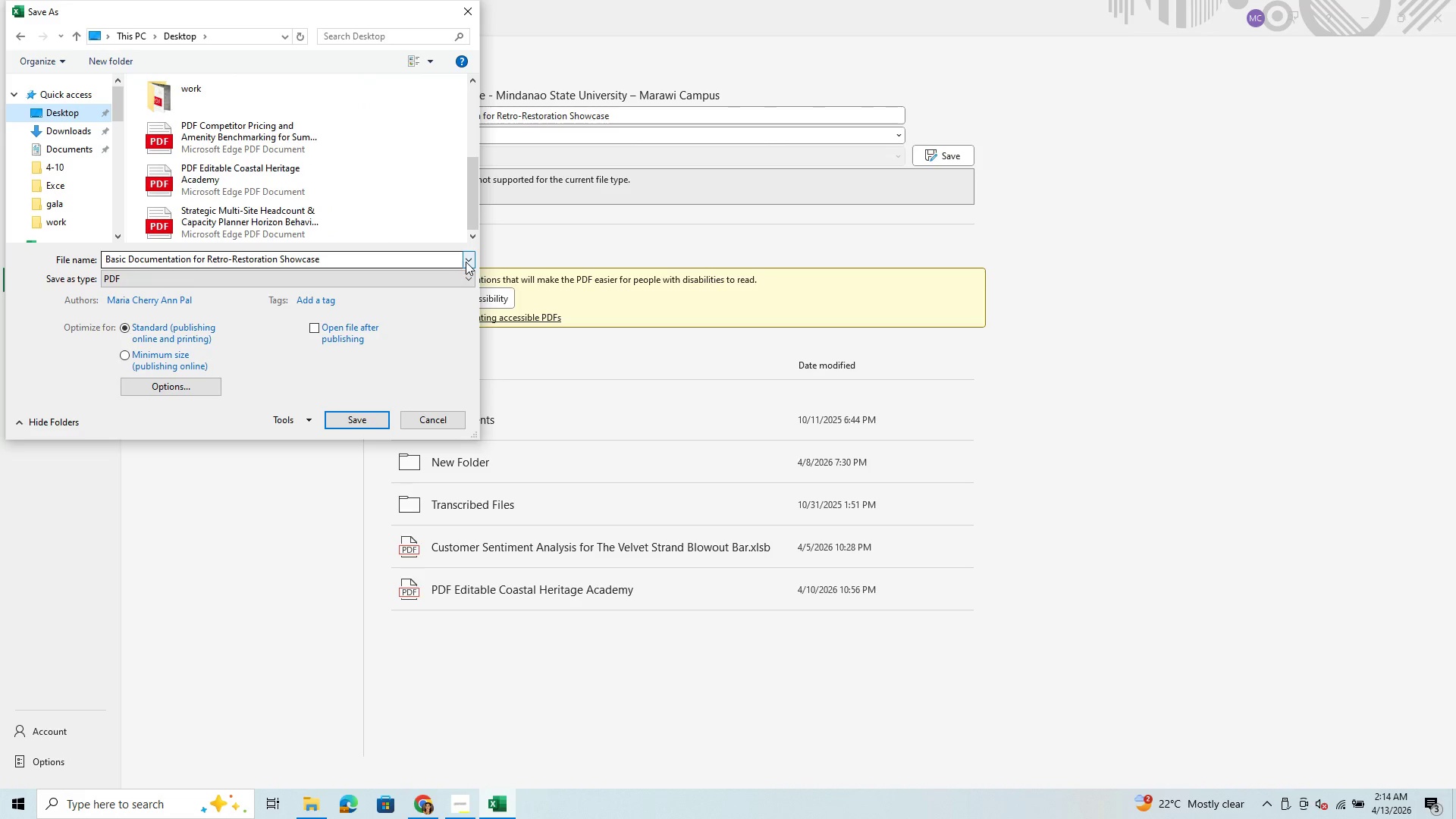 
scroll: coordinate [173, 155], scroll_direction: up, amount: 4.0
 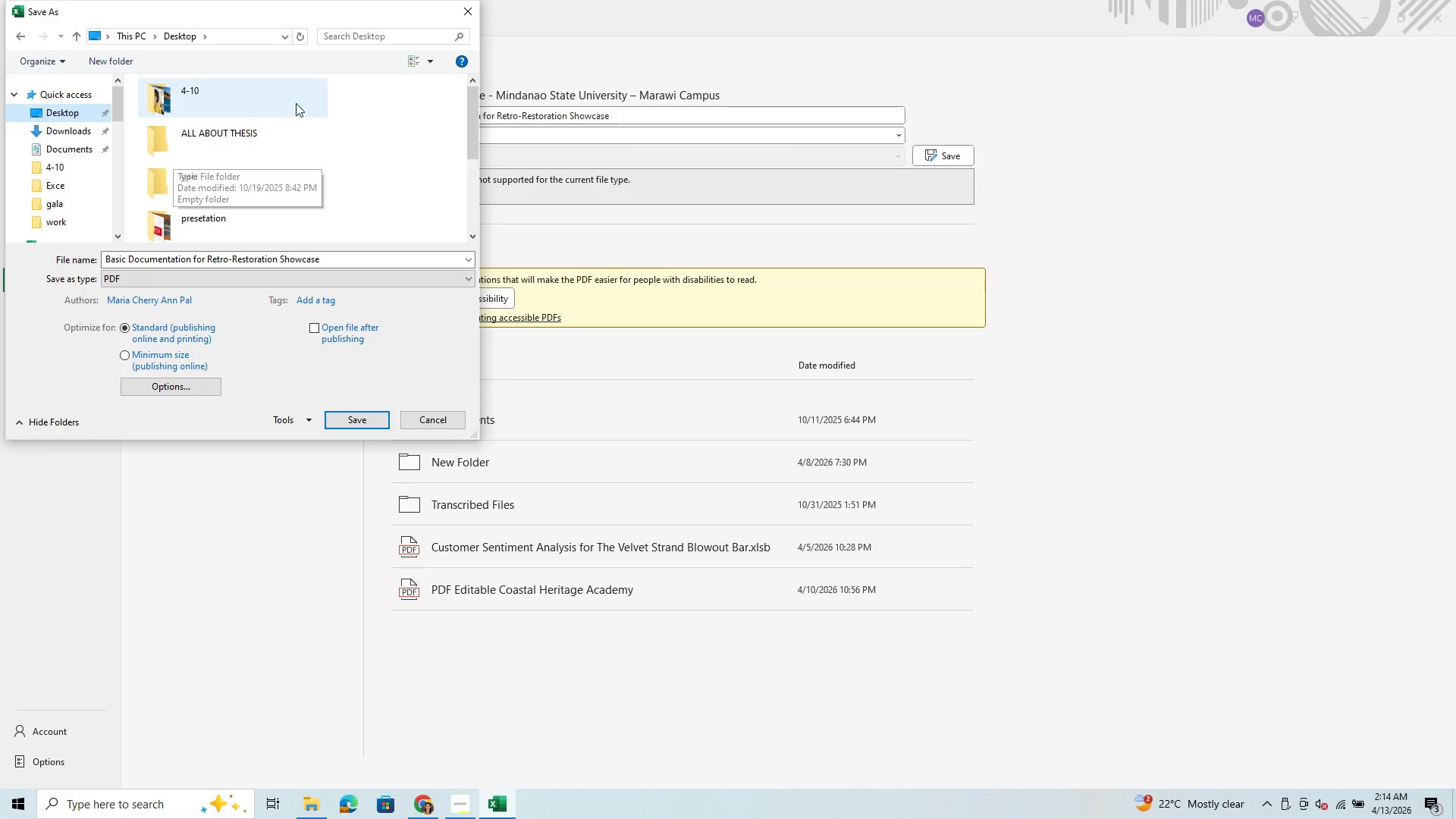 
right_click([372, 108])
 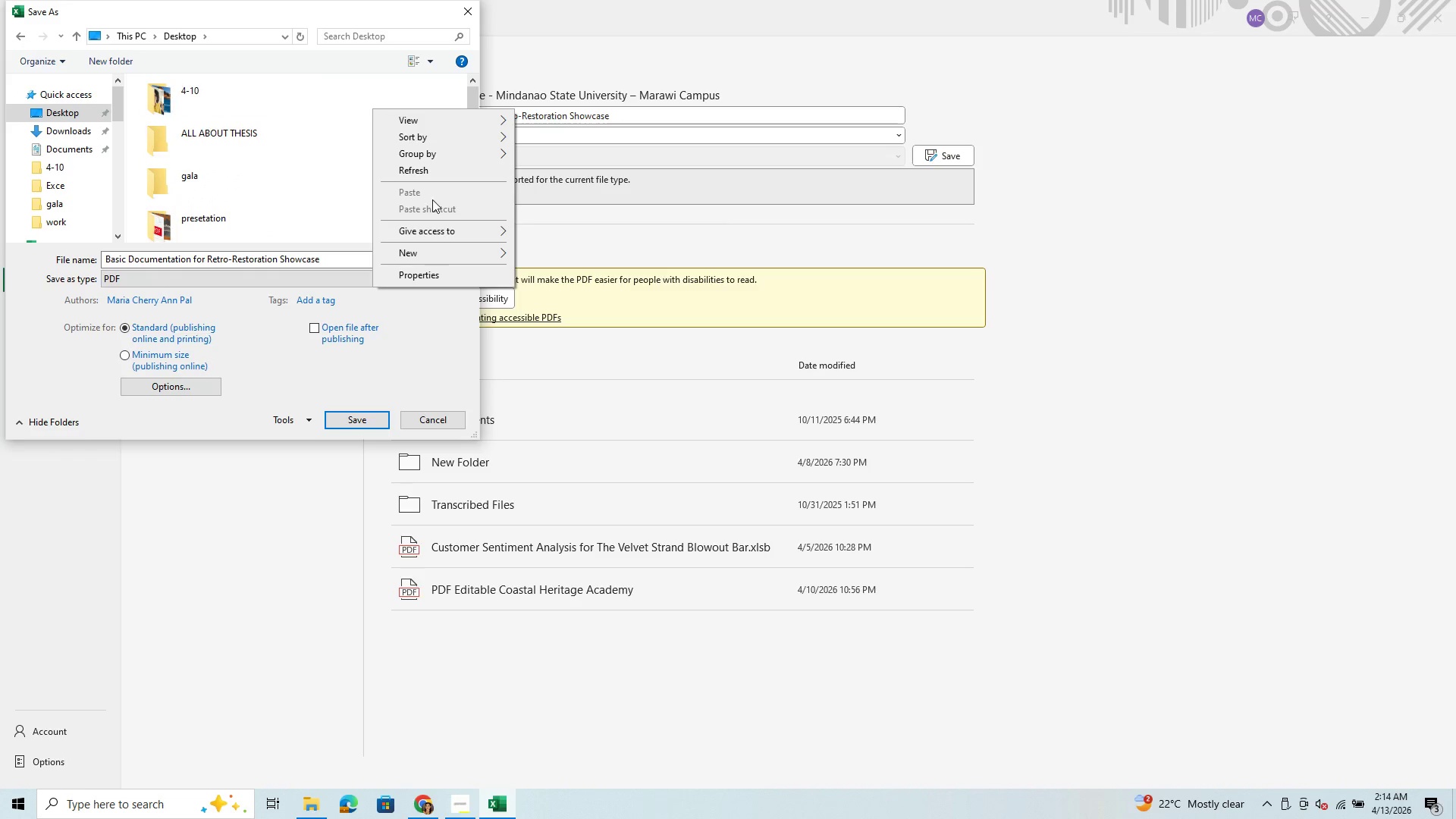 
left_click([428, 251])
 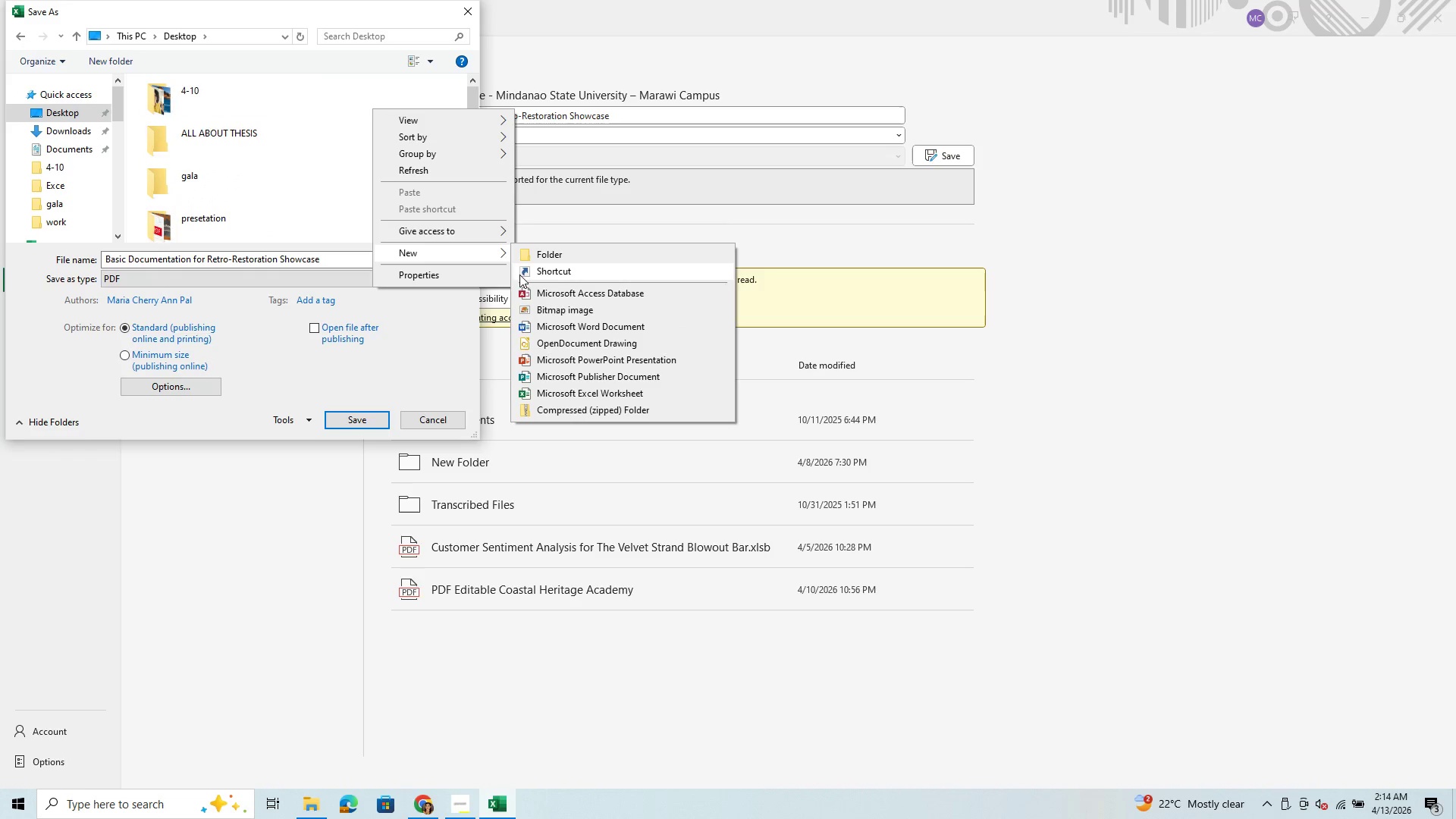 
left_click([549, 256])
 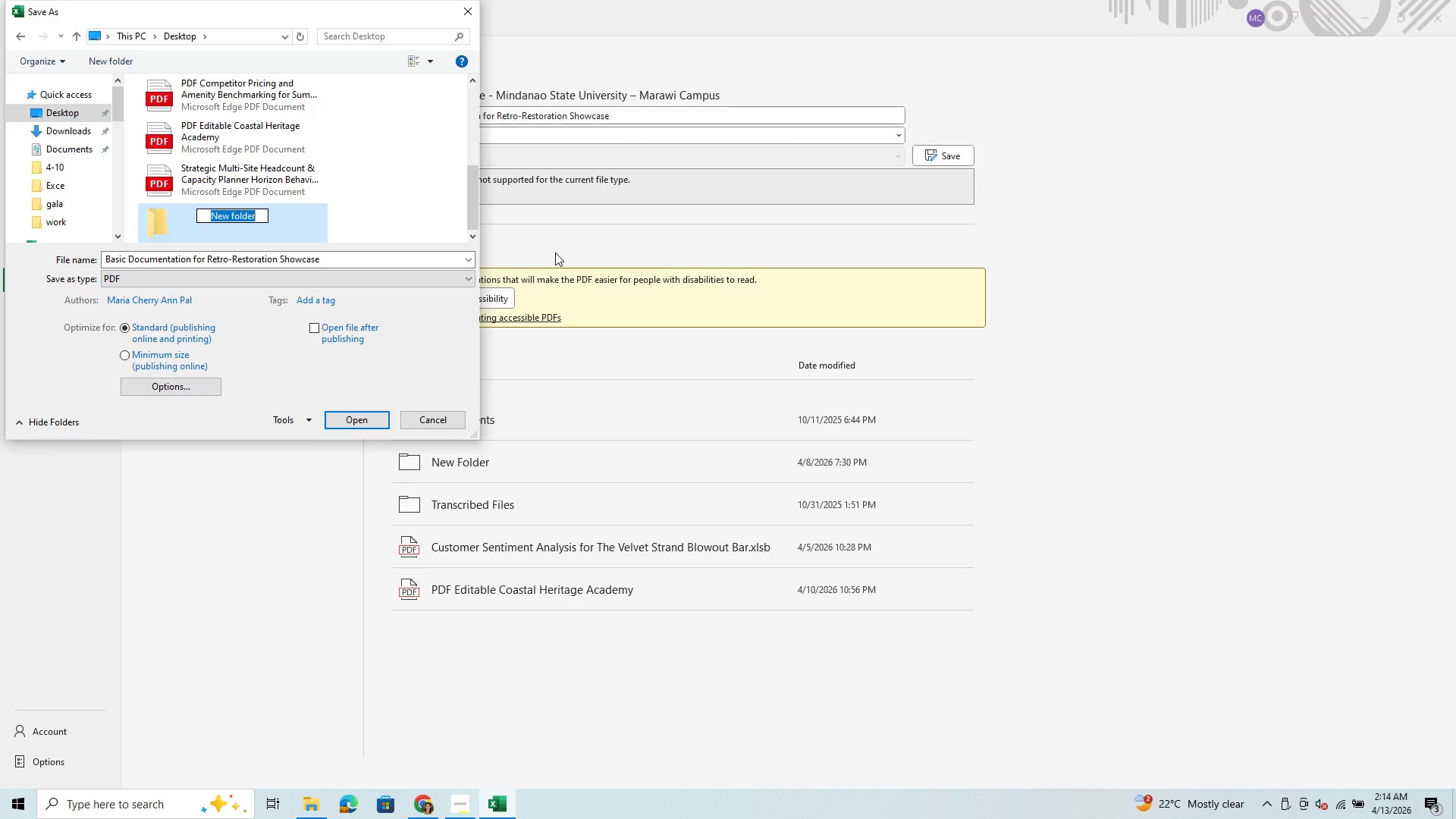 
wait(7.83)
 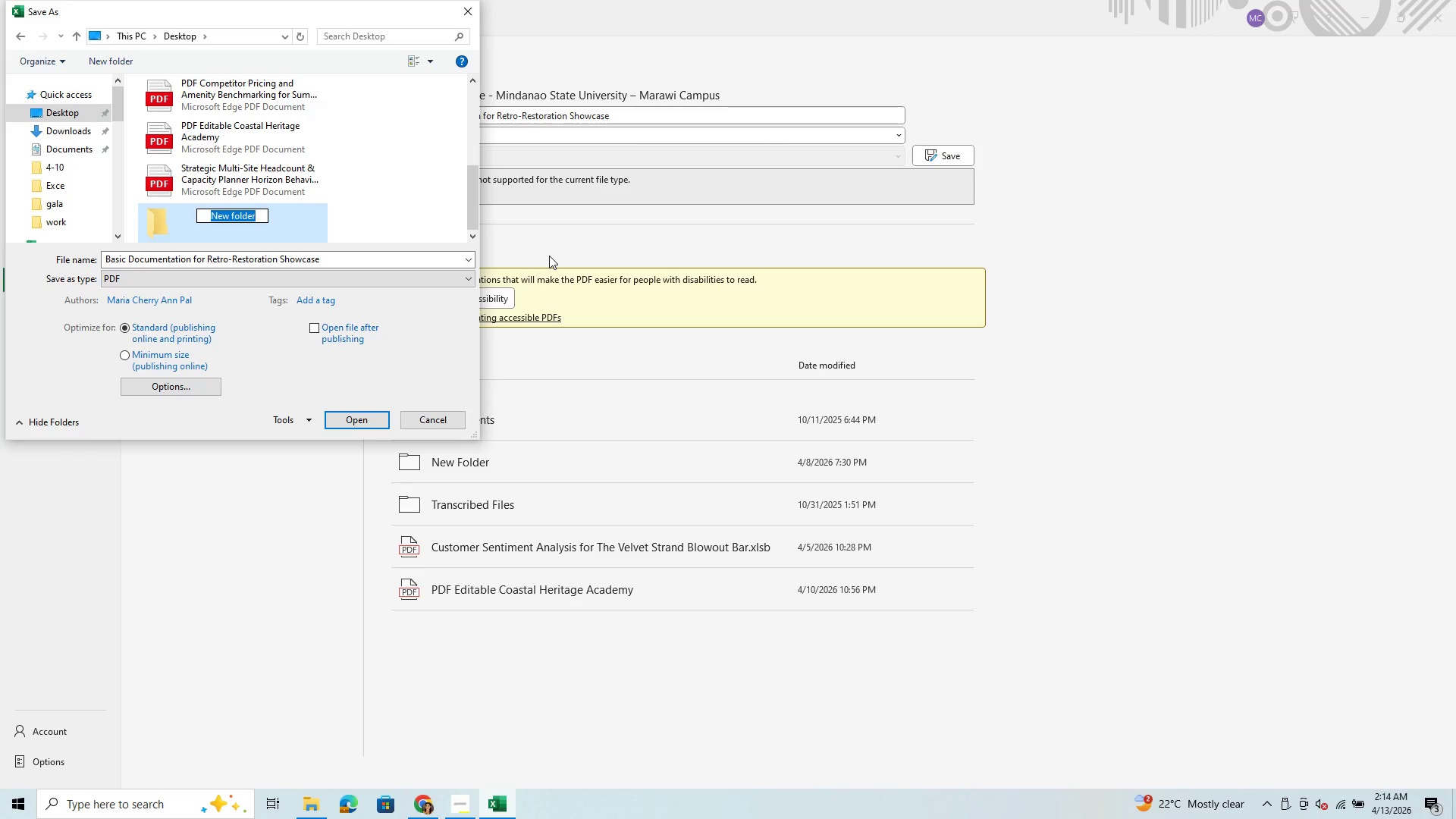 
key(Backspace)
type(p)
key(Backspace)
type(Pa)
key(Backspace)
type(lanning)
 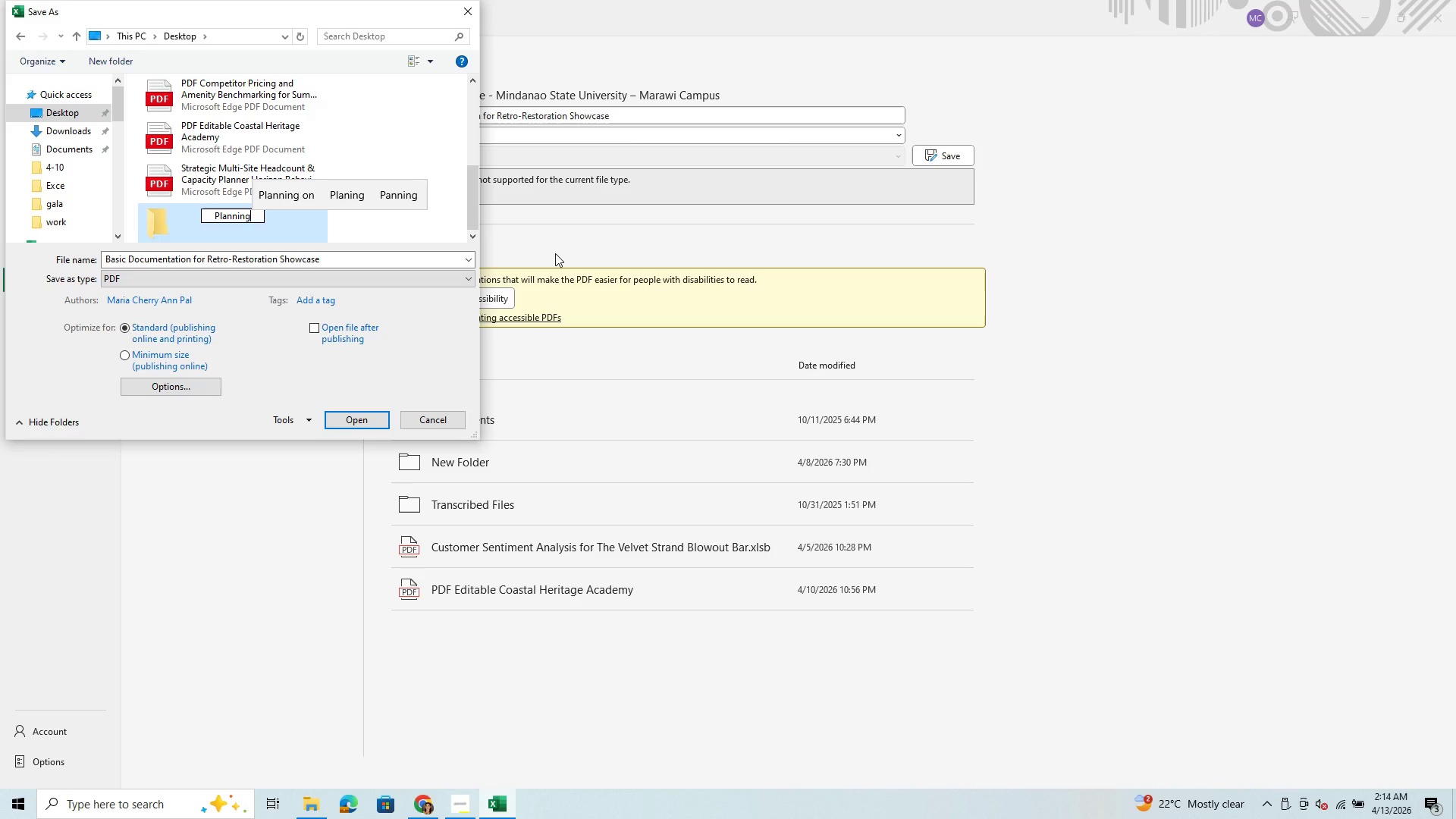 
key(Enter)
 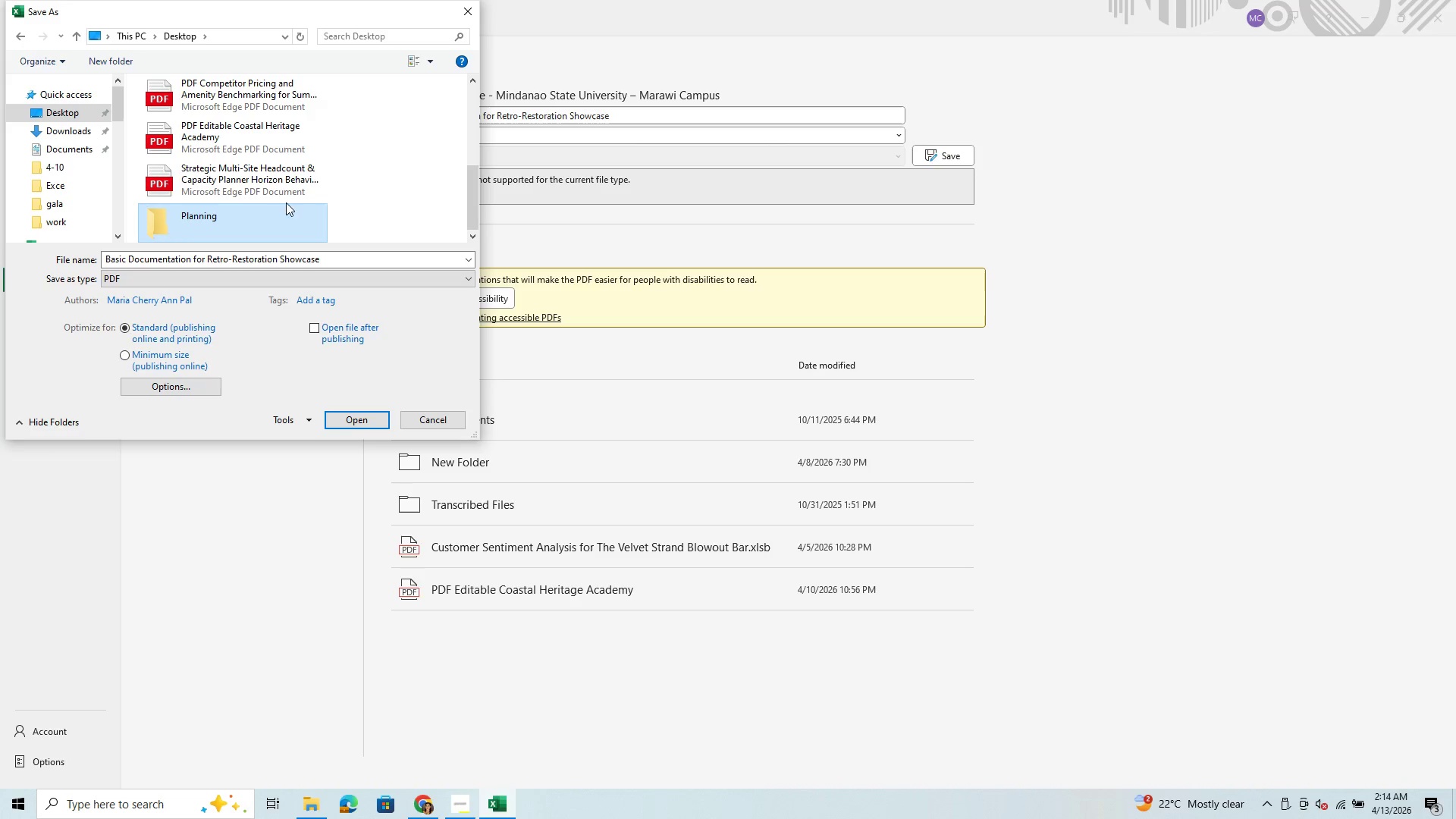 
double_click([243, 217])
 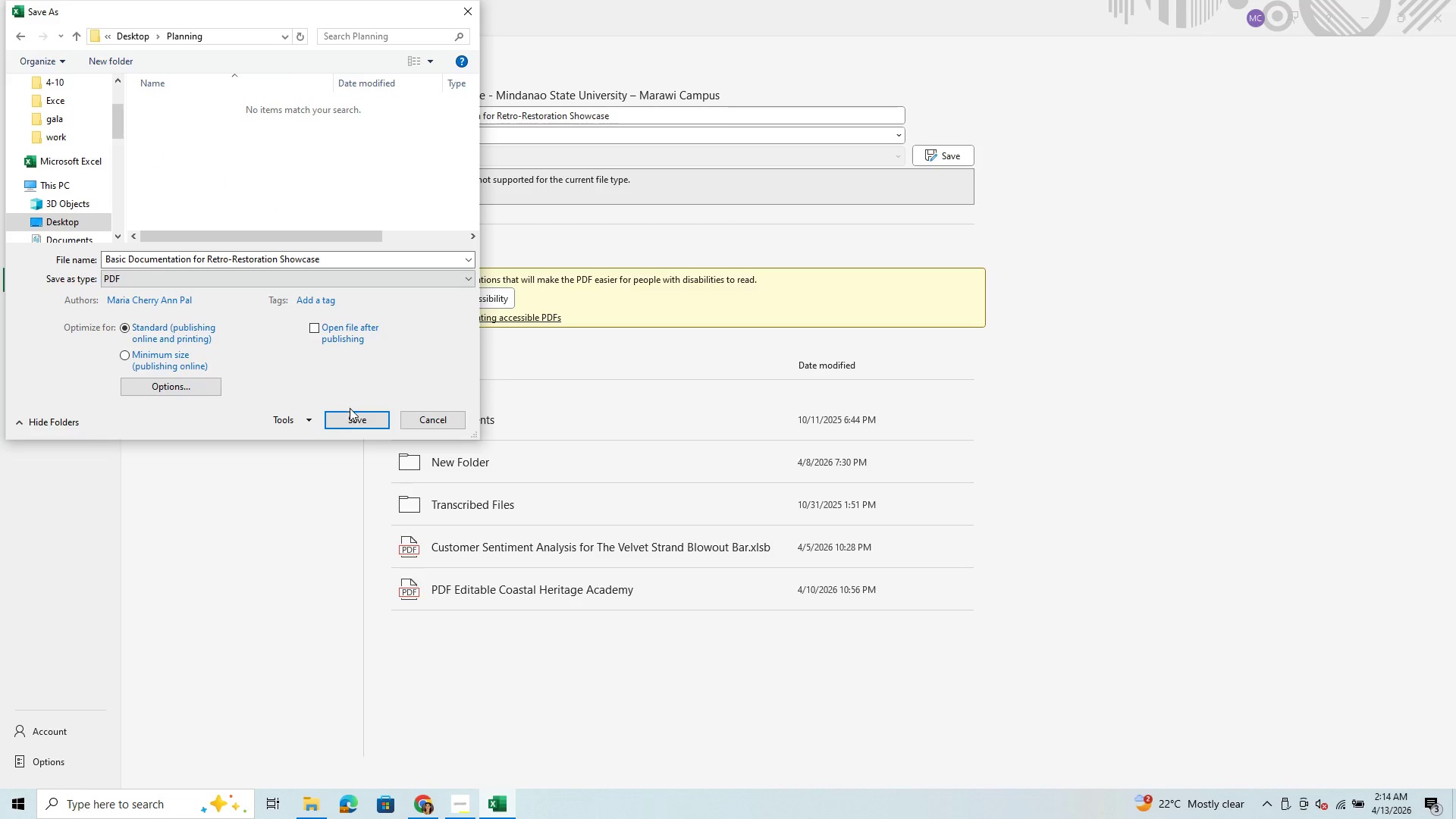 
left_click([353, 422])
 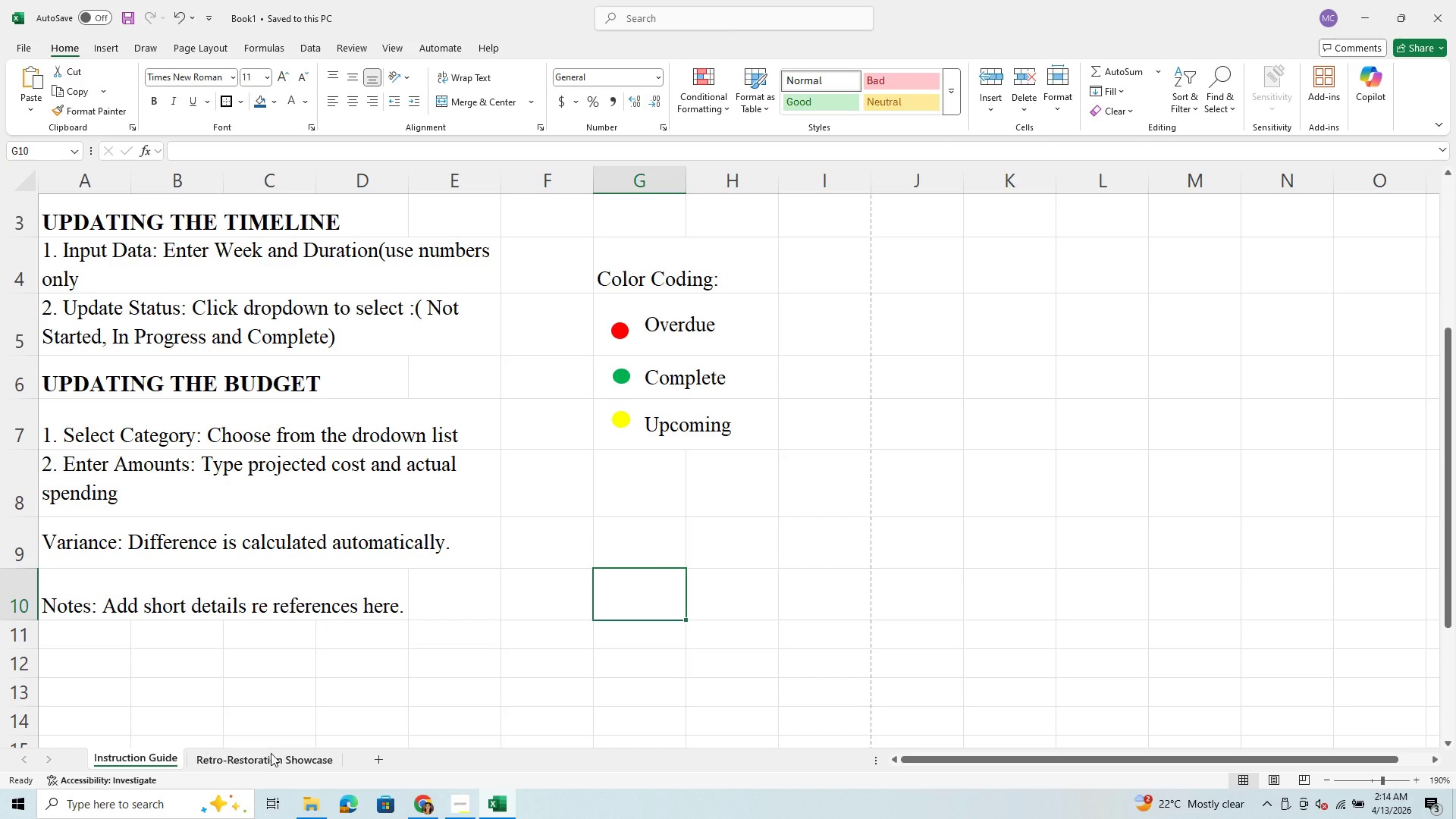 
left_click([271, 755])
 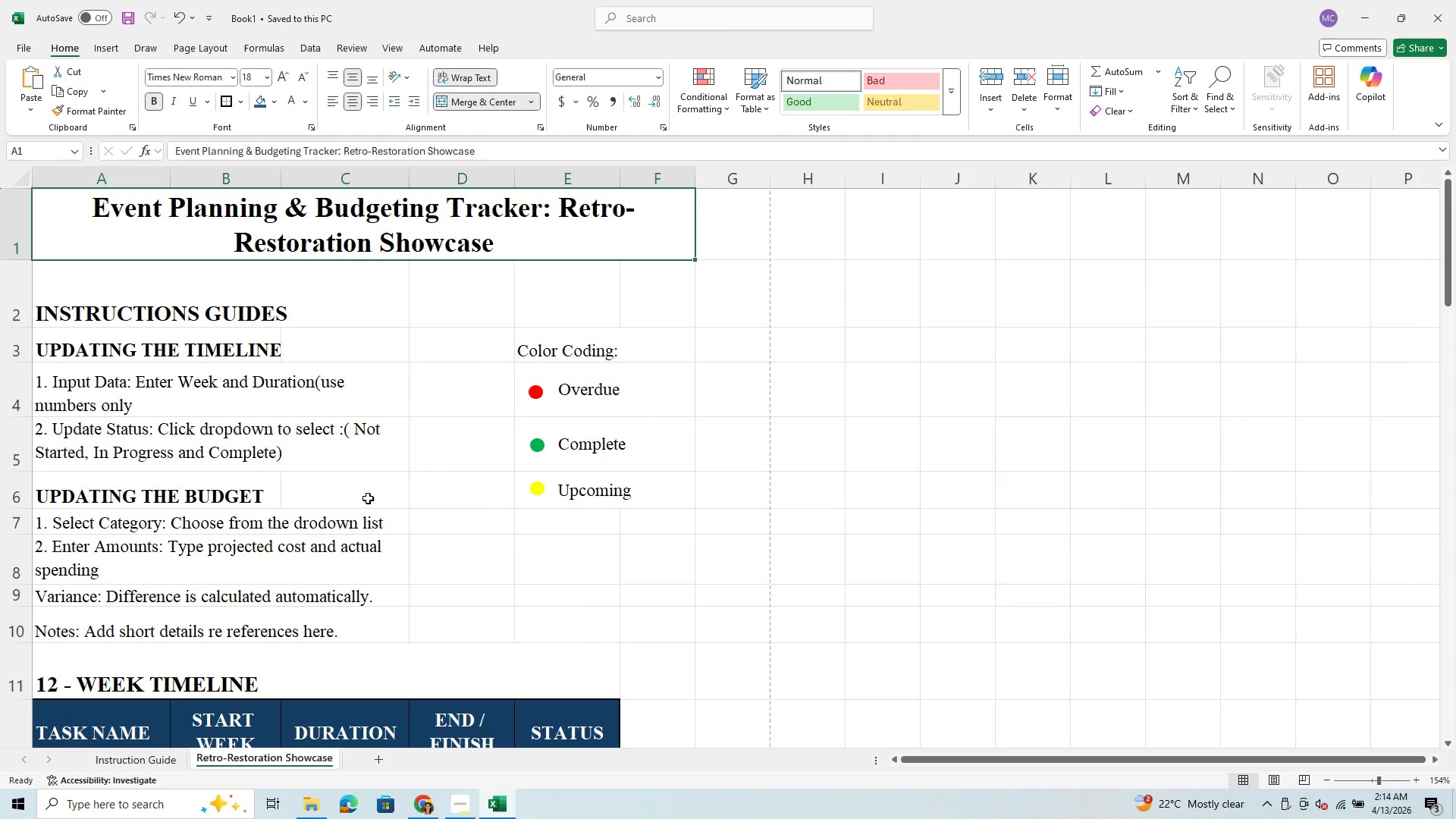 
scroll: coordinate [368, 498], scroll_direction: down, amount: 5.0
 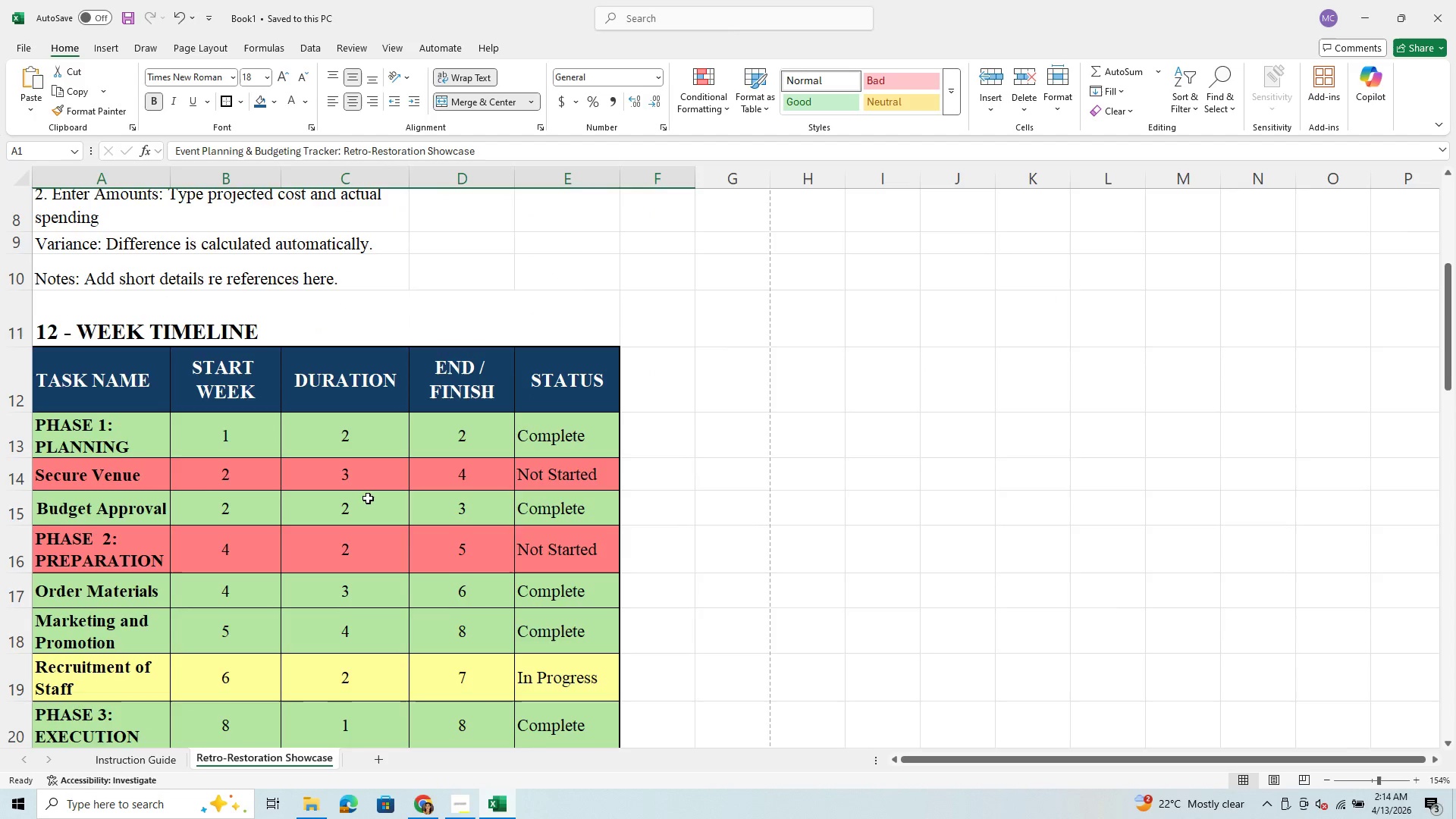 
scroll: coordinate [368, 498], scroll_direction: up, amount: 5.0
 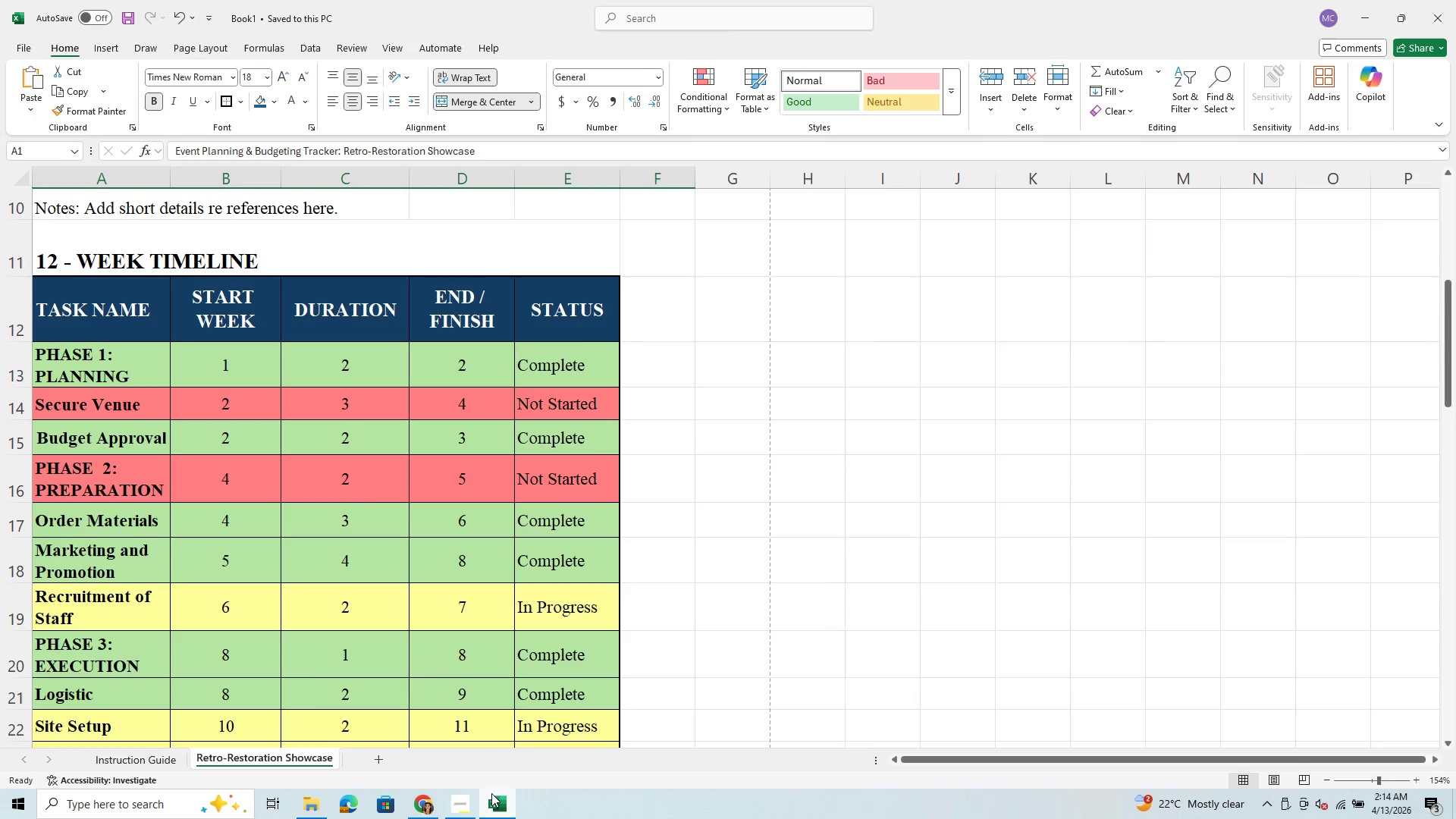 
left_click([460, 807])